 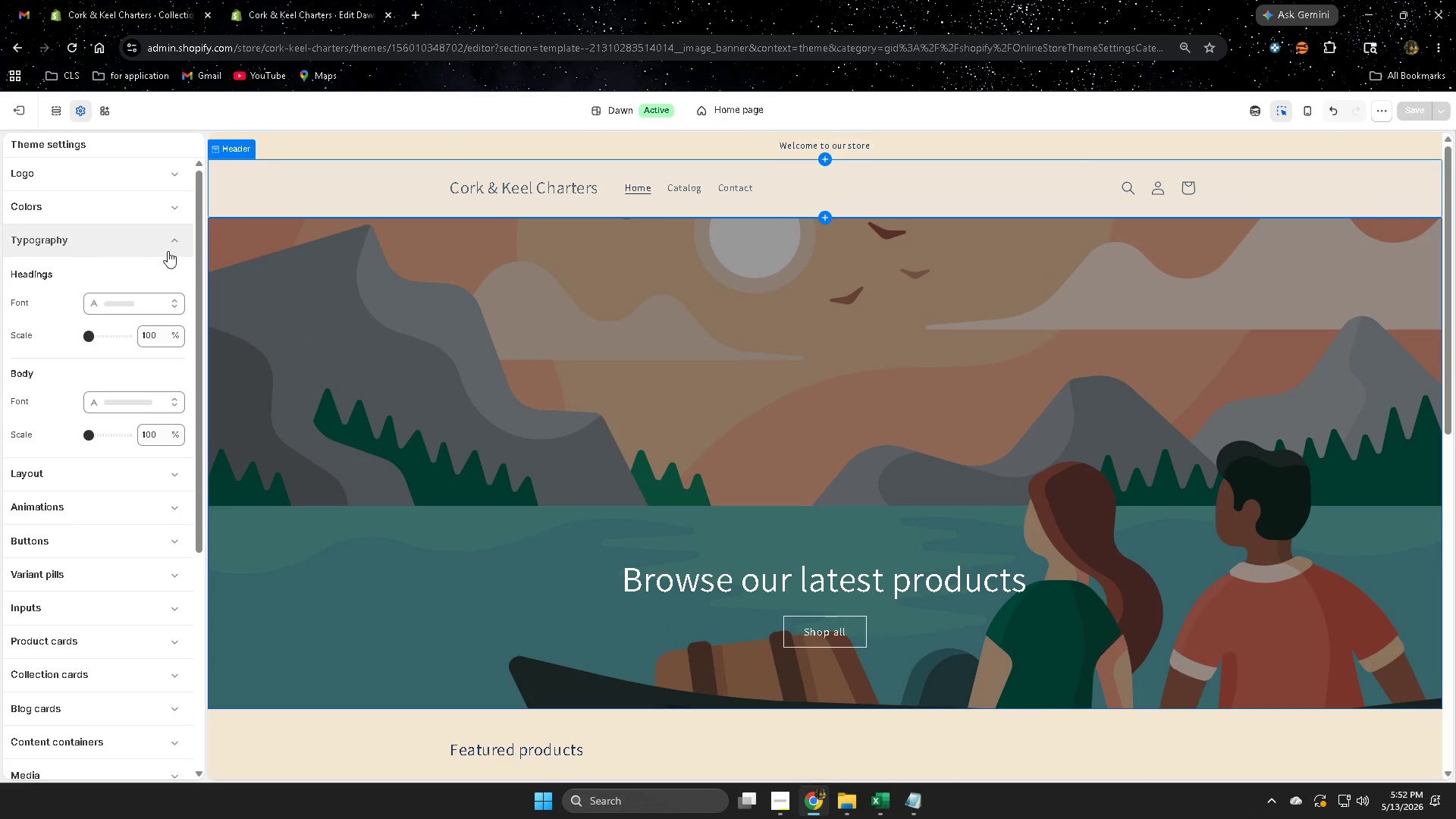 
left_click([136, 303])
 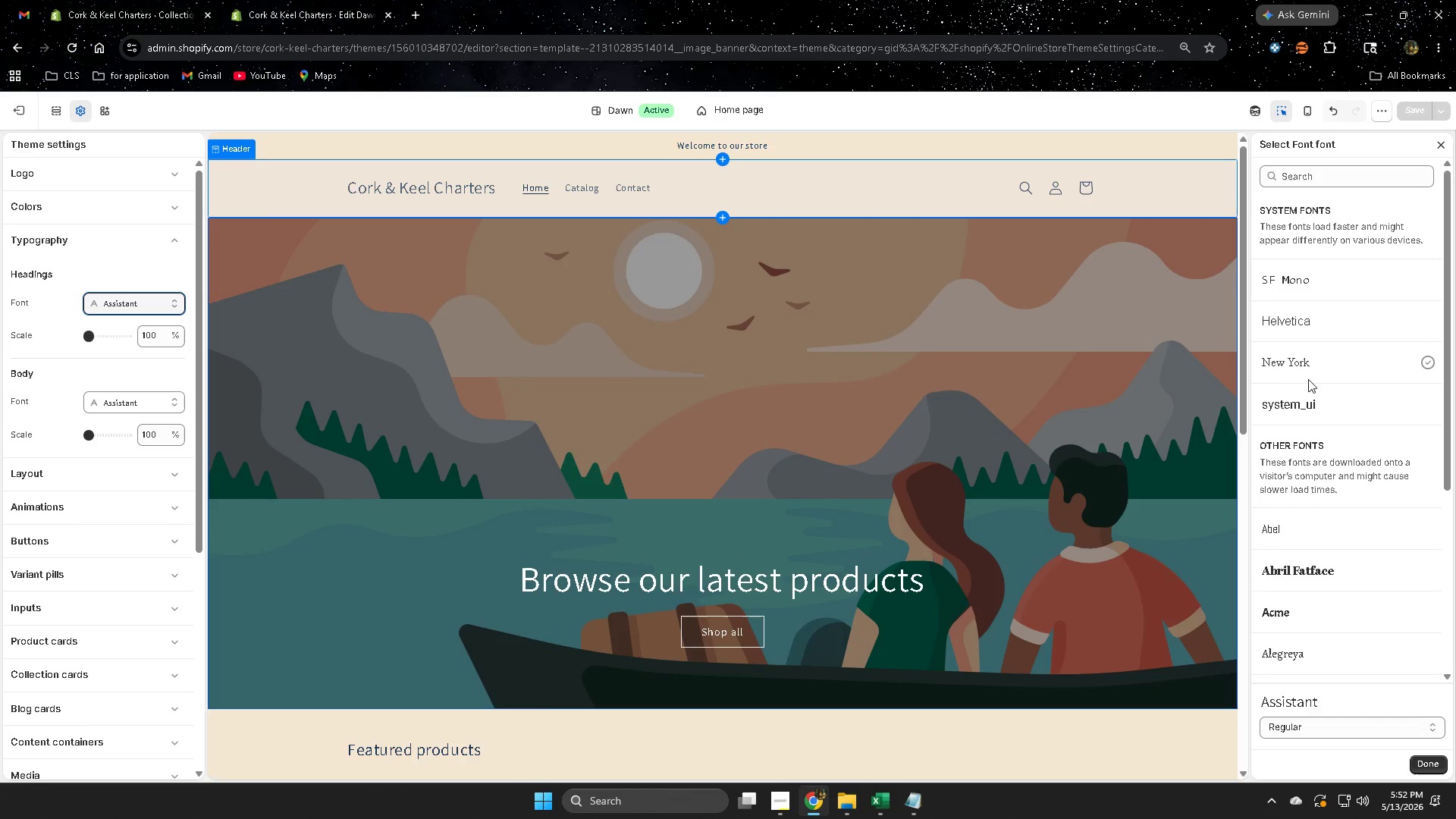 
left_click([1311, 325])
 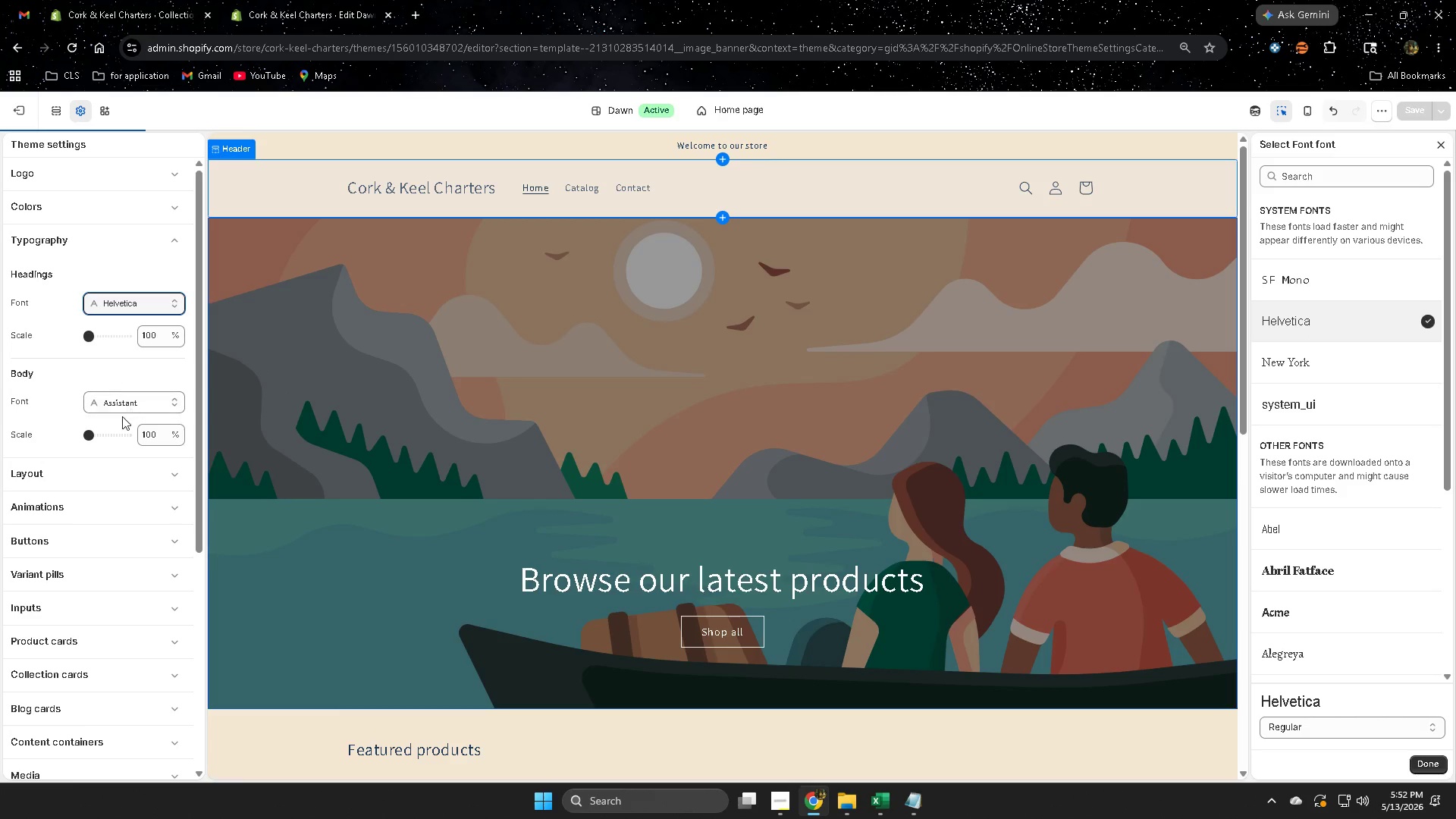 
left_click([136, 406])
 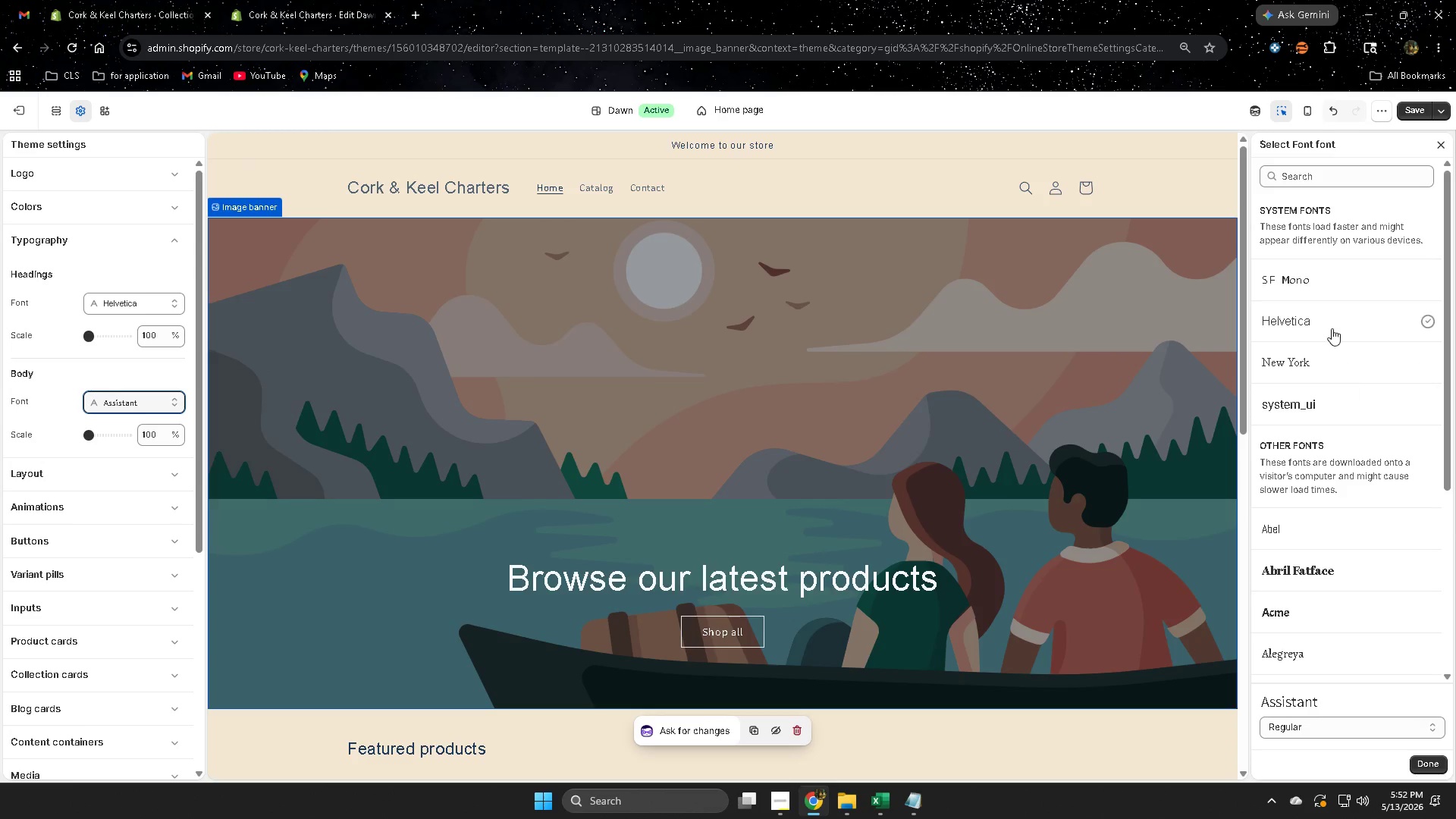 
left_click([1326, 318])
 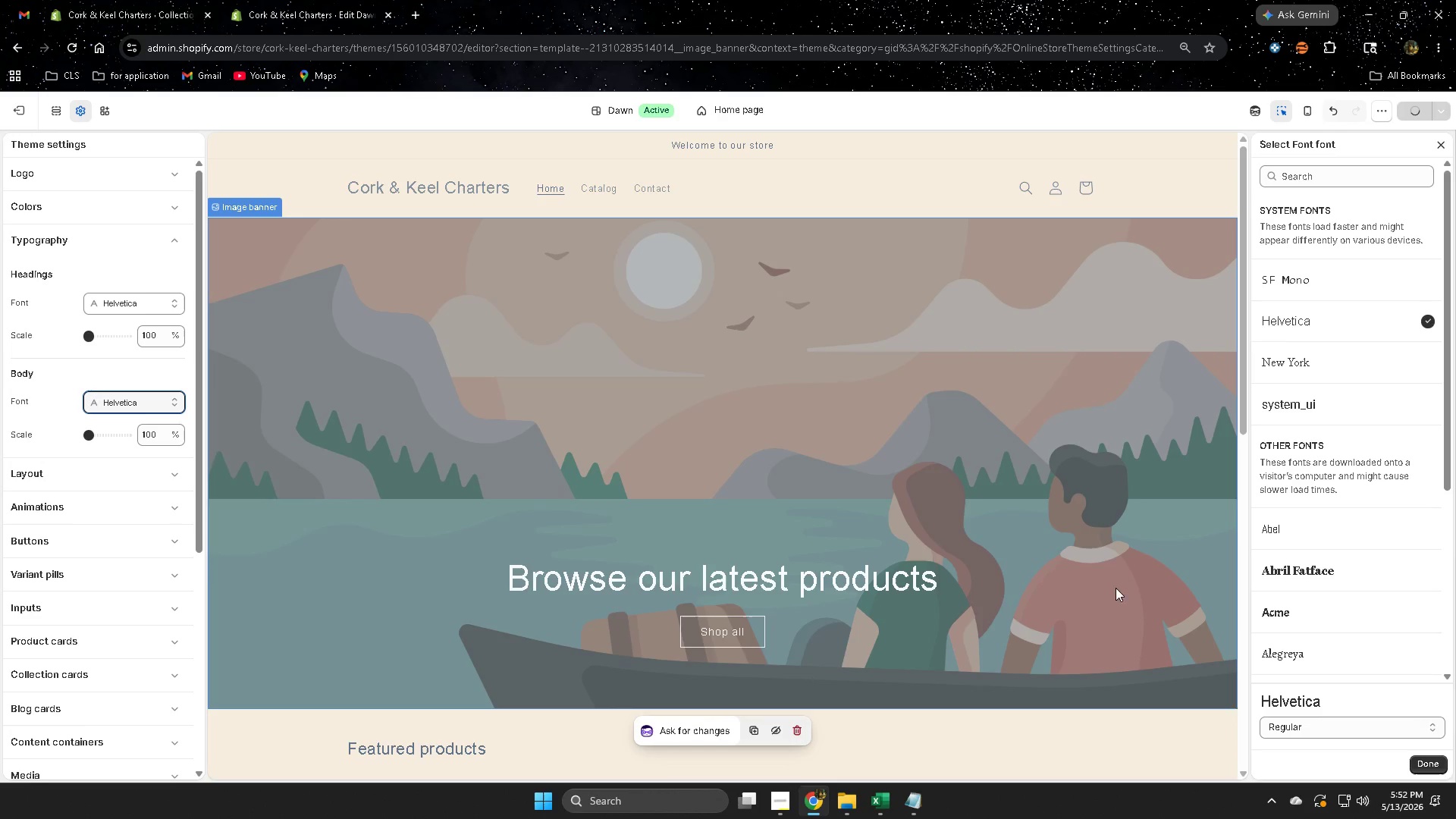 
scroll: coordinate [1041, 561], scroll_direction: down, amount: 5.0
 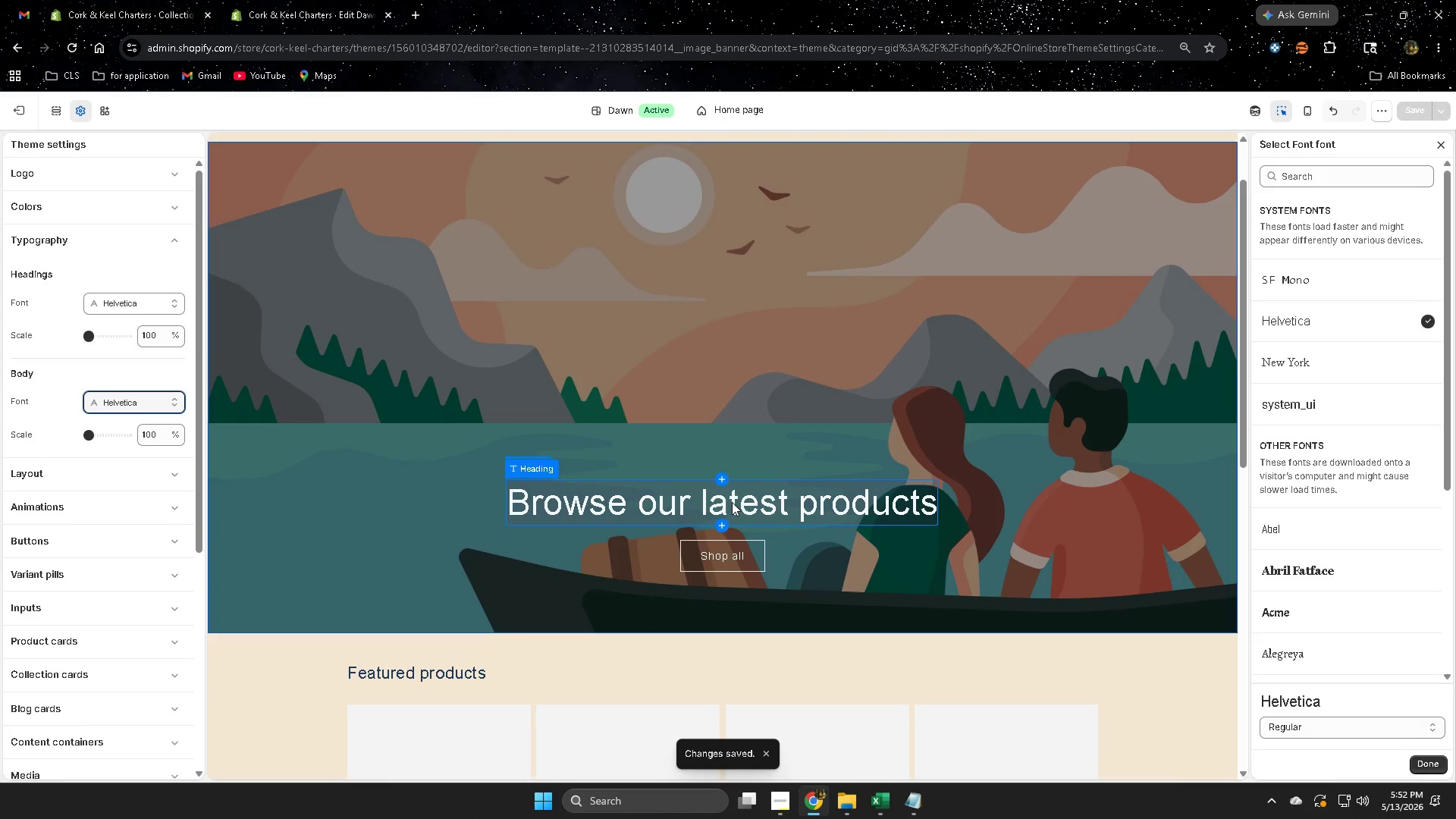 
scroll: coordinate [732, 502], scroll_direction: up, amount: 4.0
 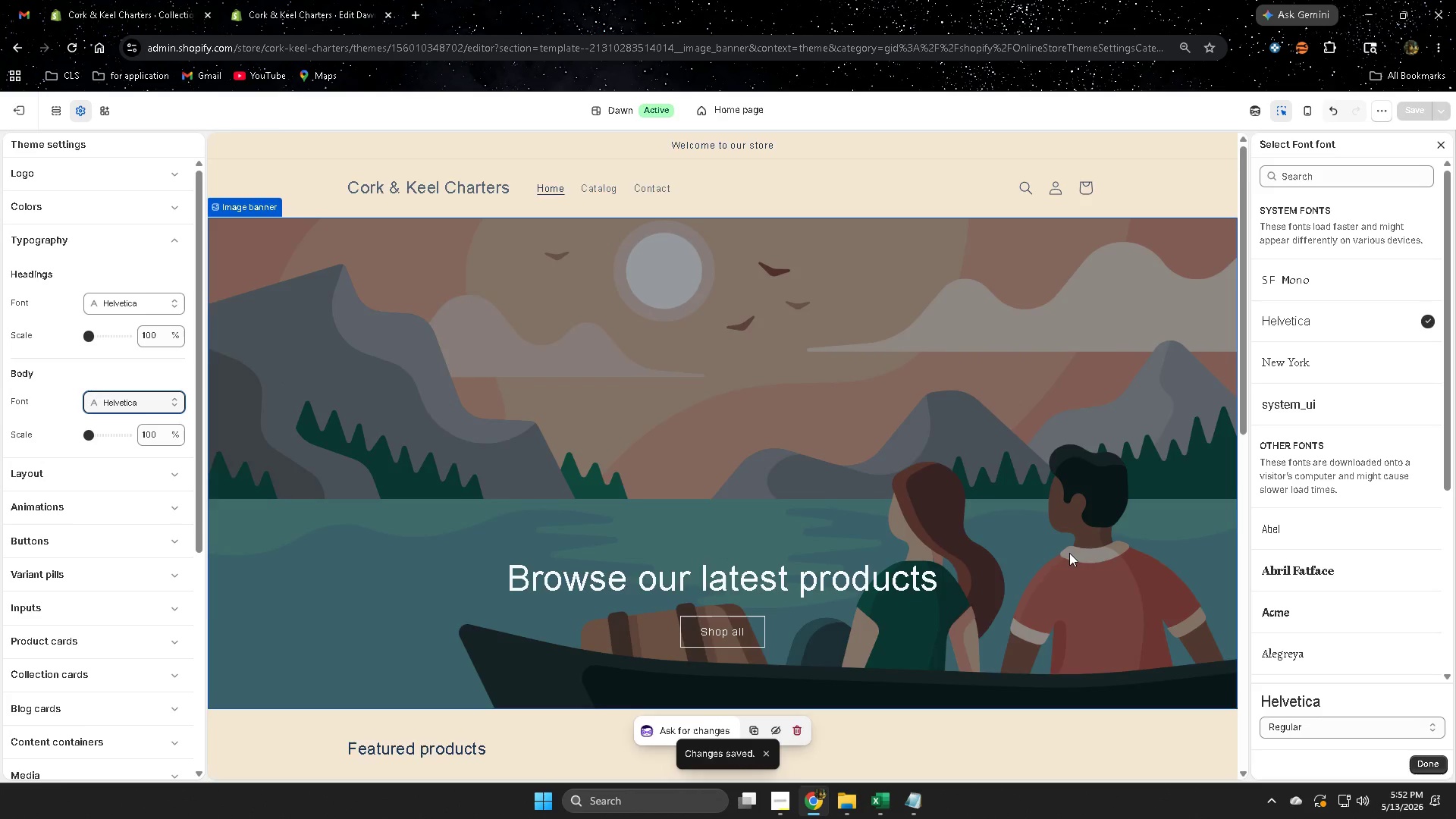 
scroll: coordinate [1067, 551], scroll_direction: down, amount: 4.0
 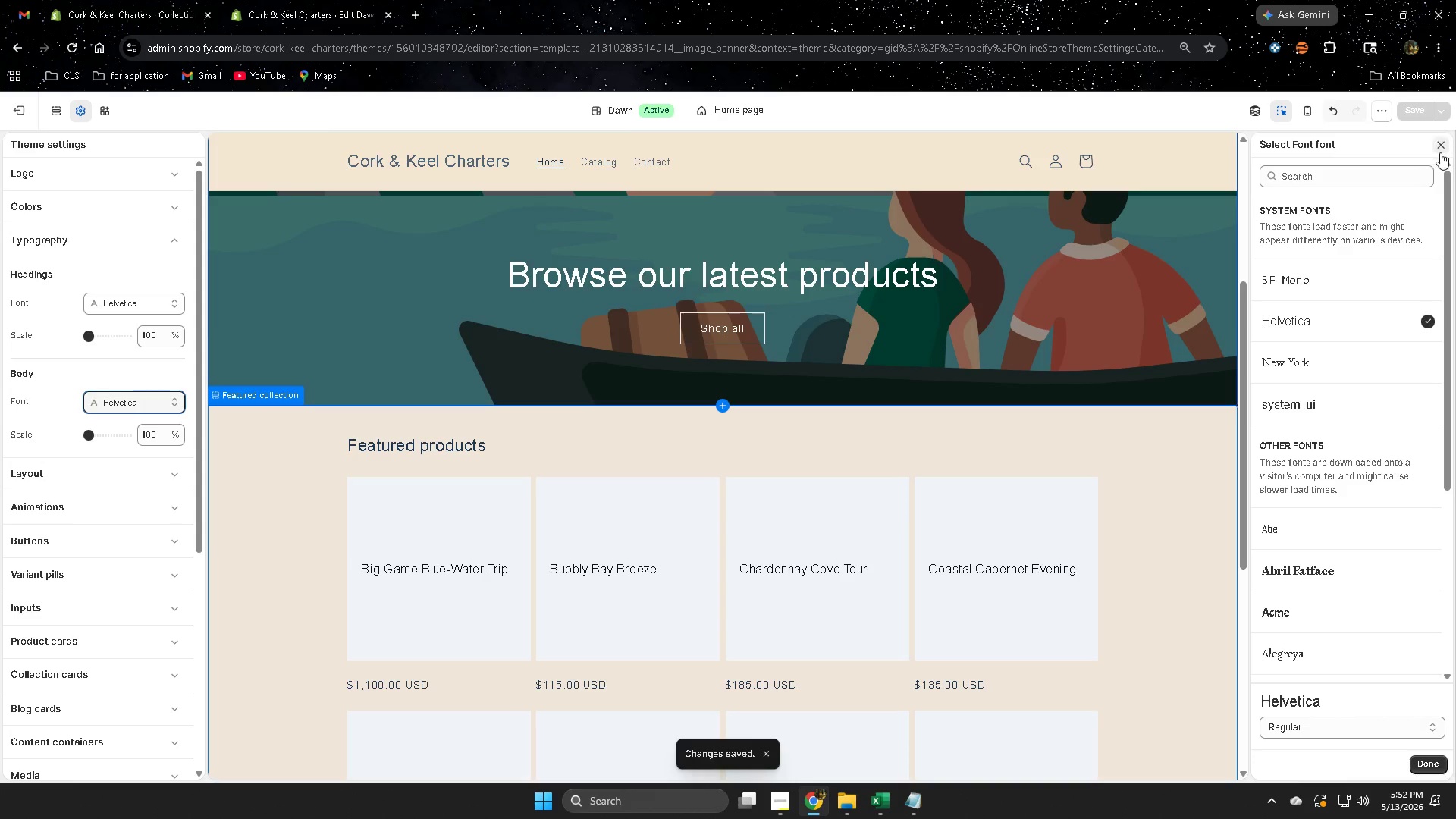 
left_click([1440, 149])
 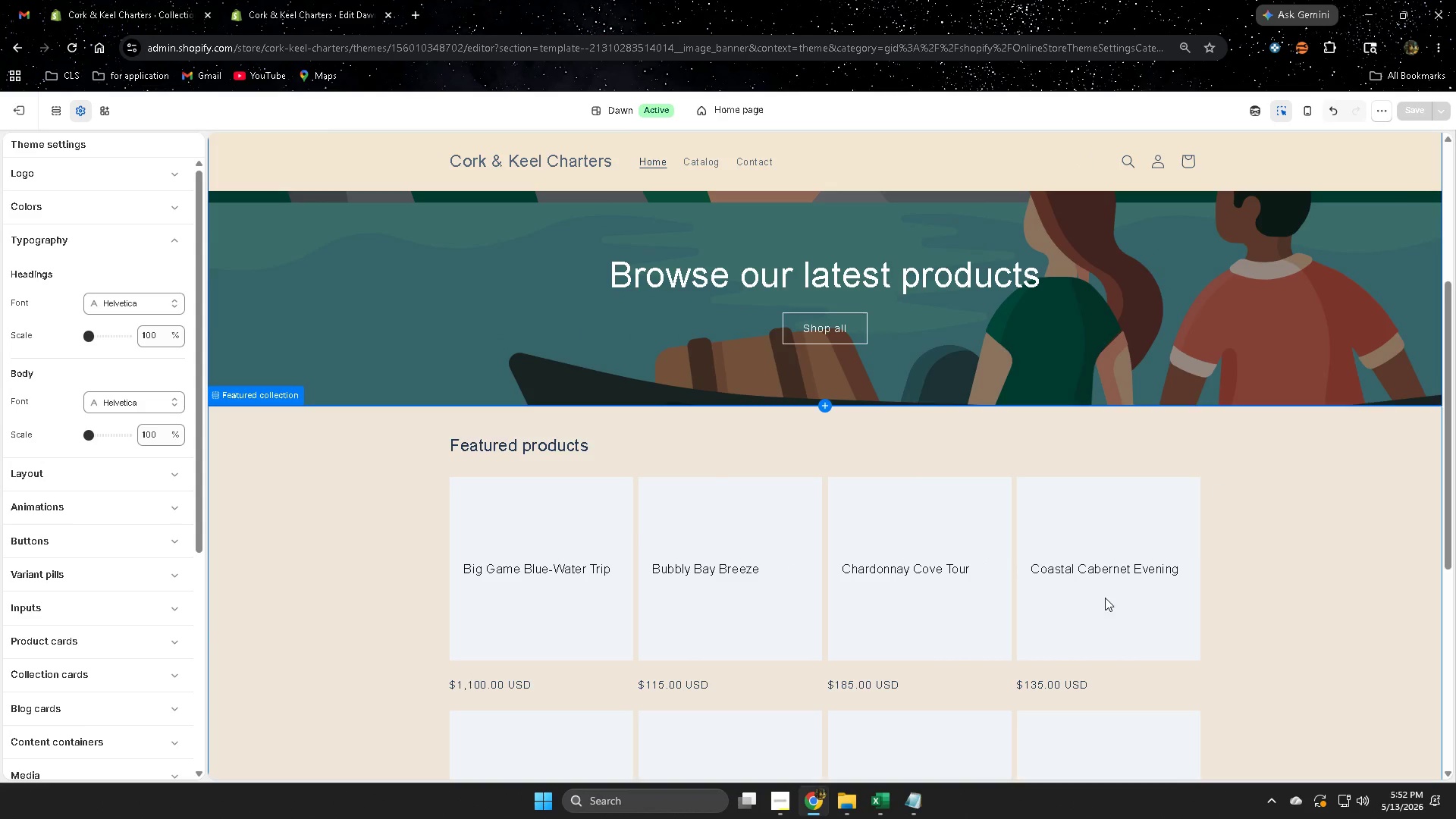 
scroll: coordinate [1114, 594], scroll_direction: up, amount: 5.0
 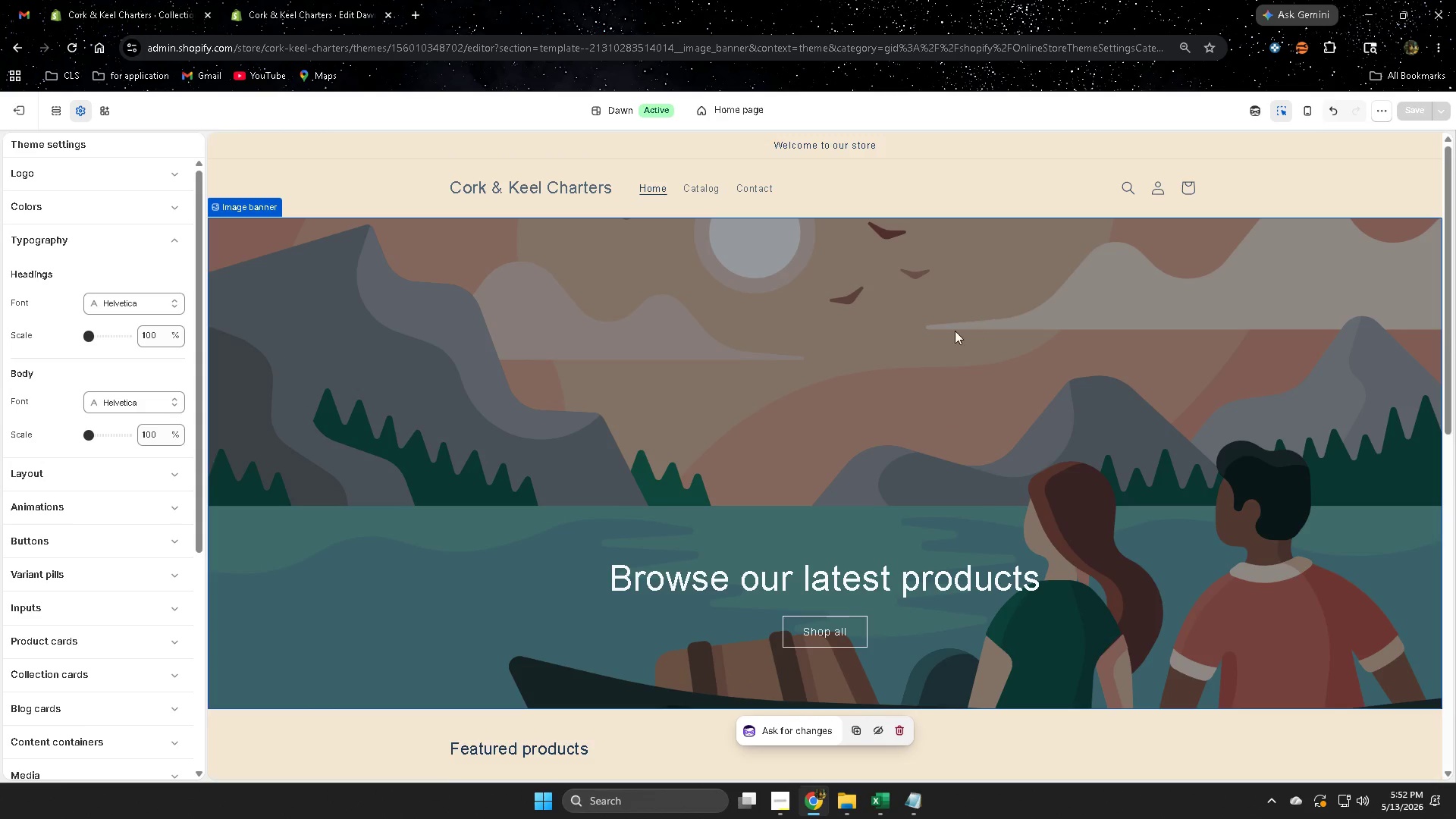 
wait(6.13)
 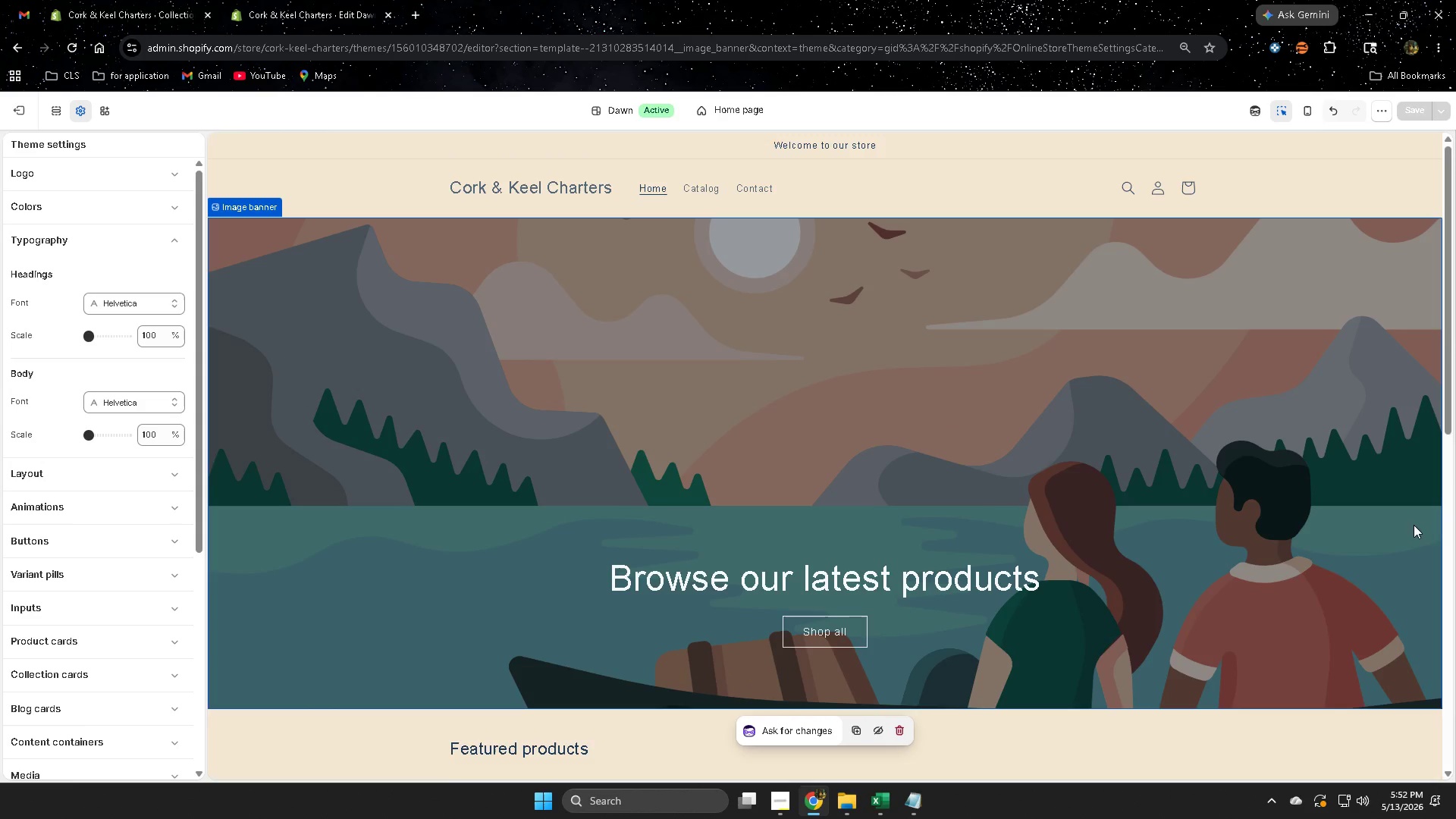 
scroll: coordinate [1000, 503], scroll_direction: down, amount: 3.0
 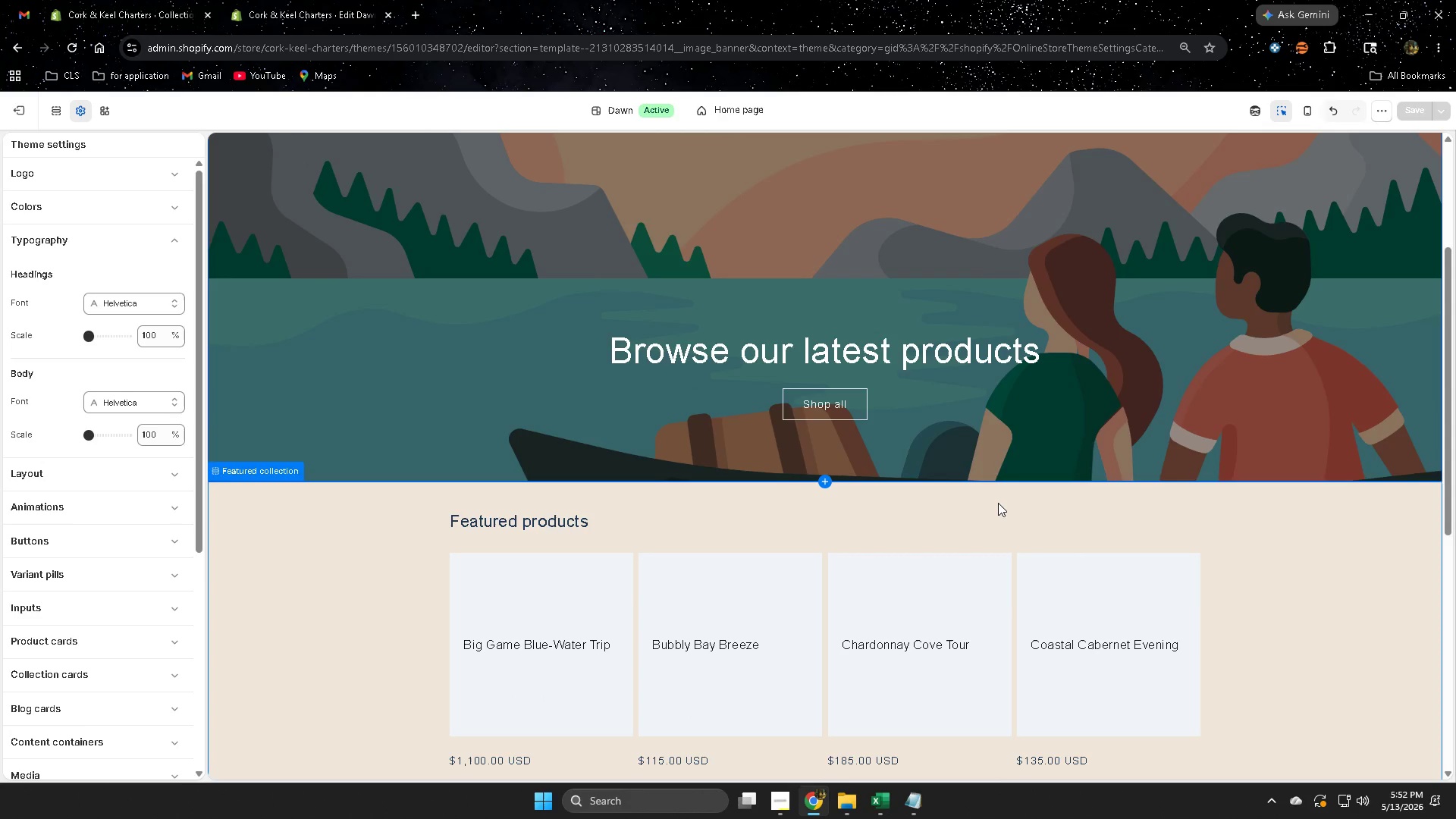 
scroll: coordinate [999, 501], scroll_direction: up, amount: 3.0
 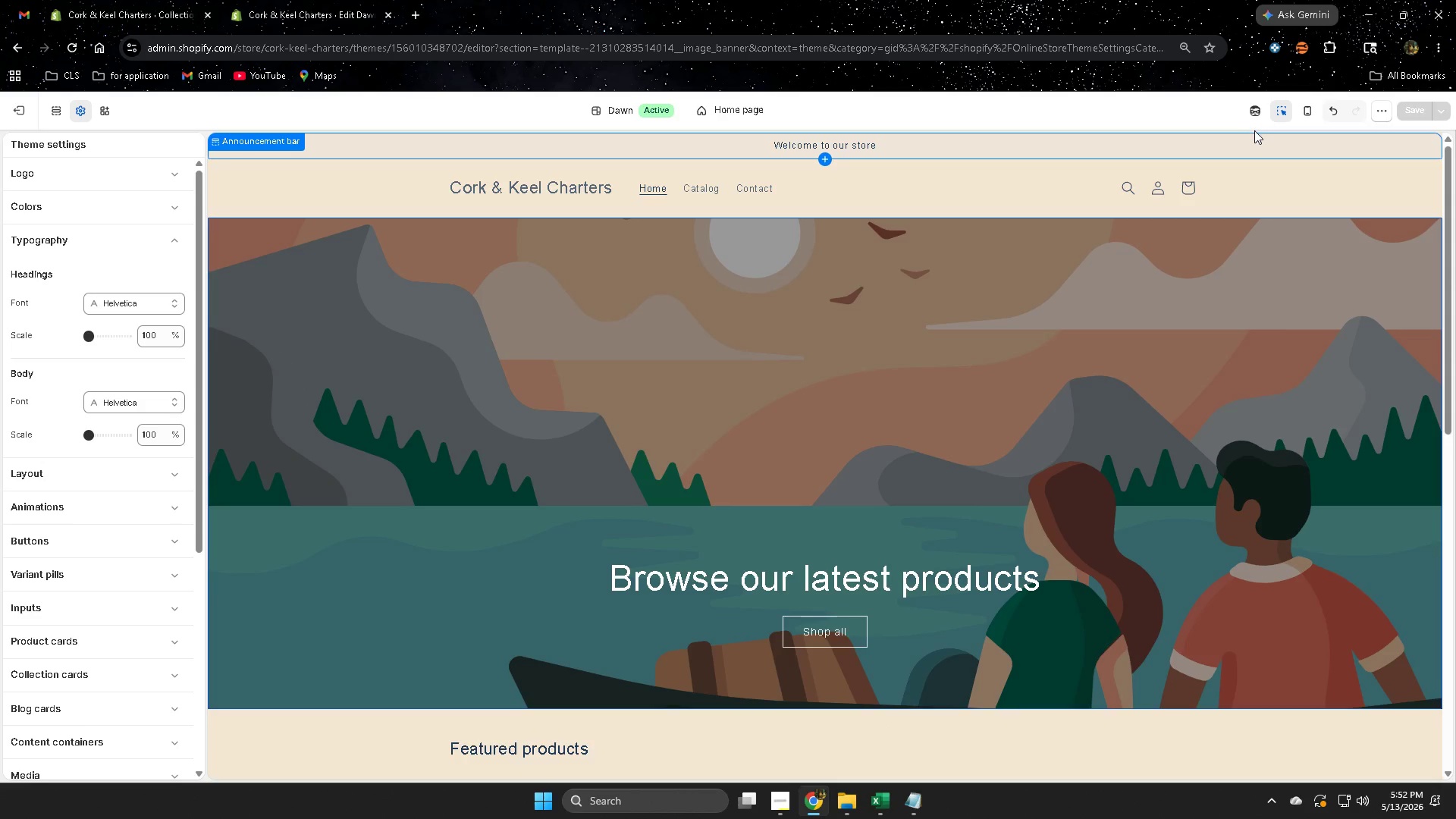 
left_click([1260, 119])
 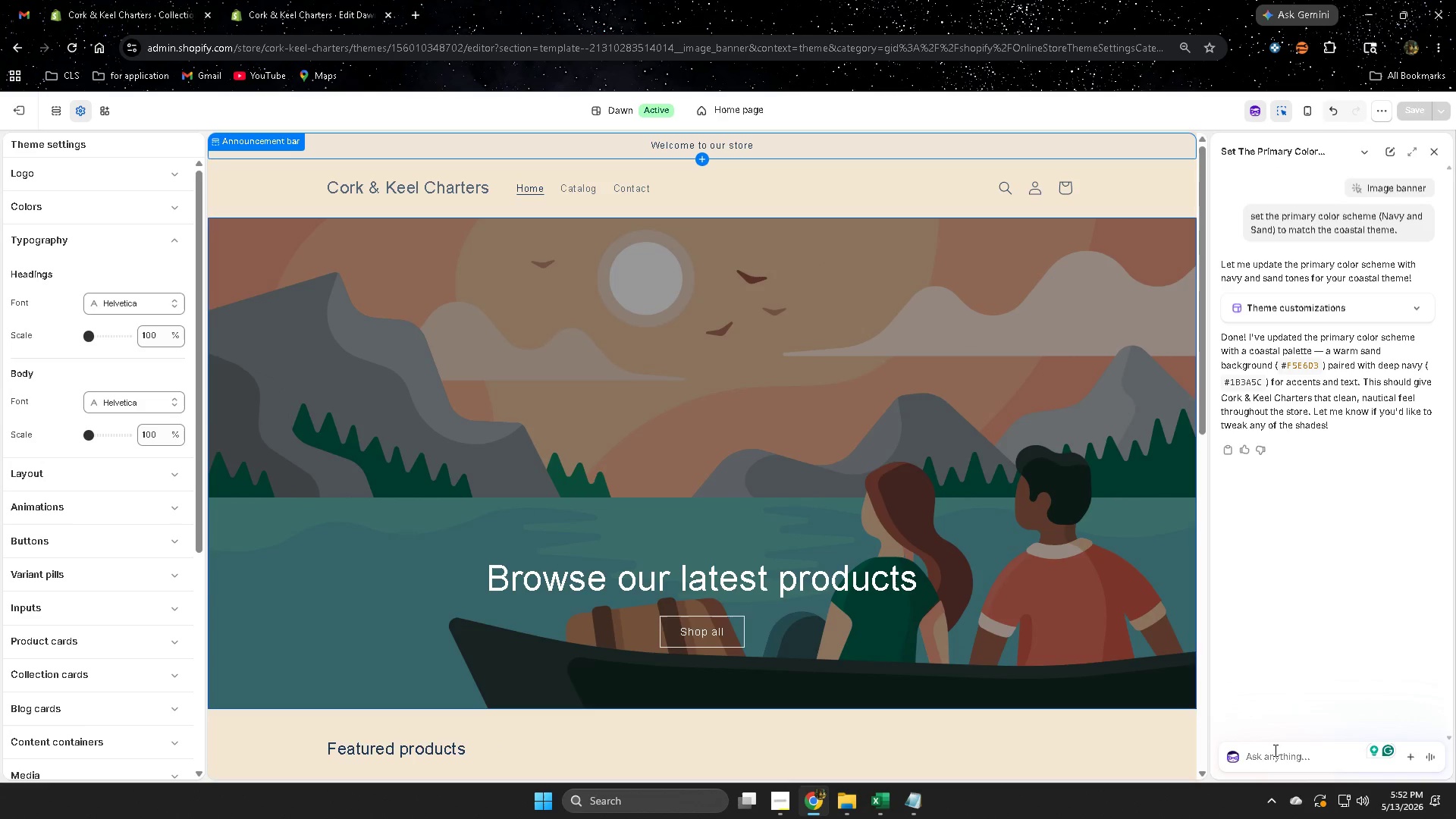 
type(can you make )
 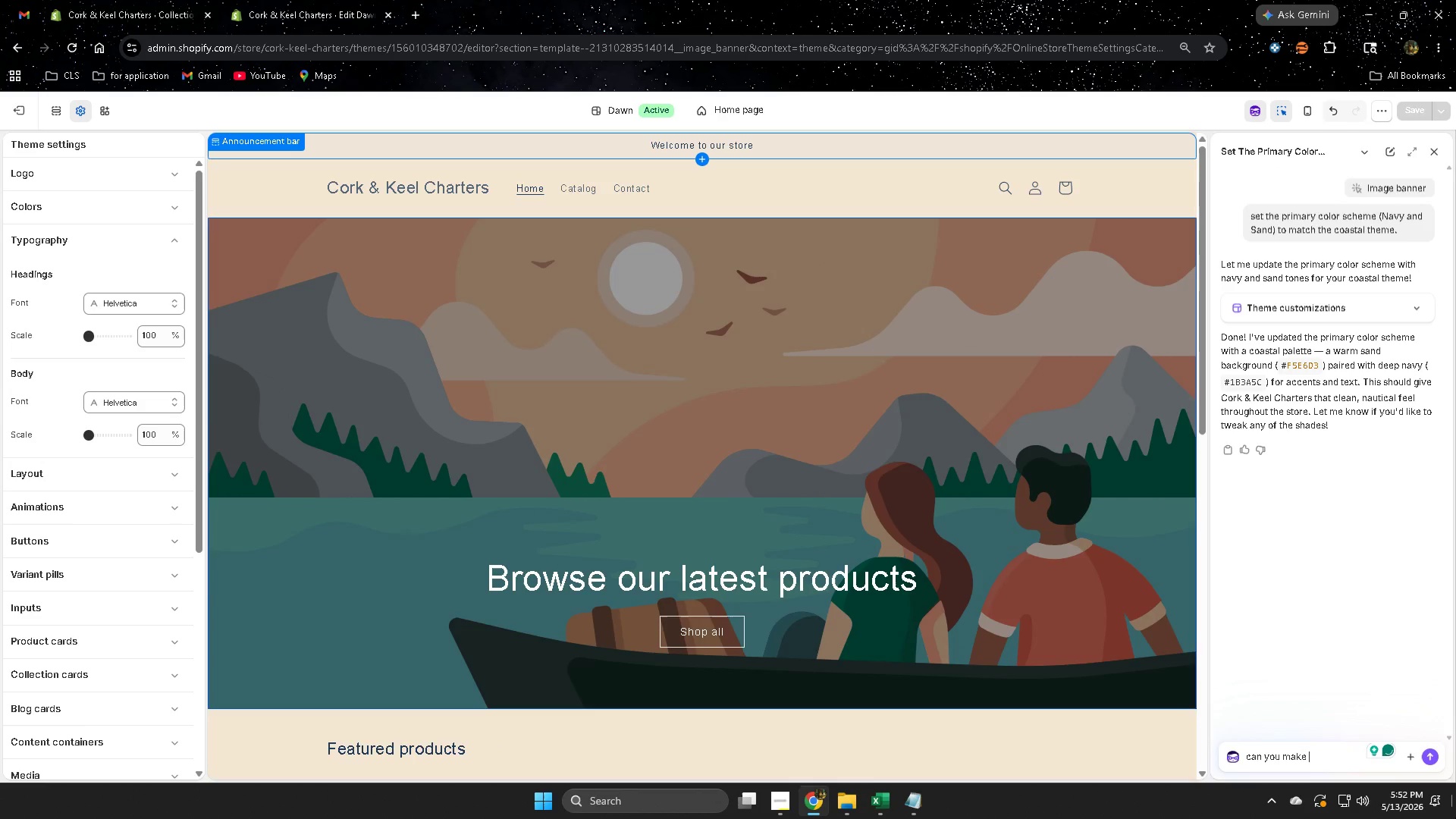 
type(a high-qaulity imagfe )
key(Backspace)
key(Backspace)
key(Backspace)
type(e for my image )
 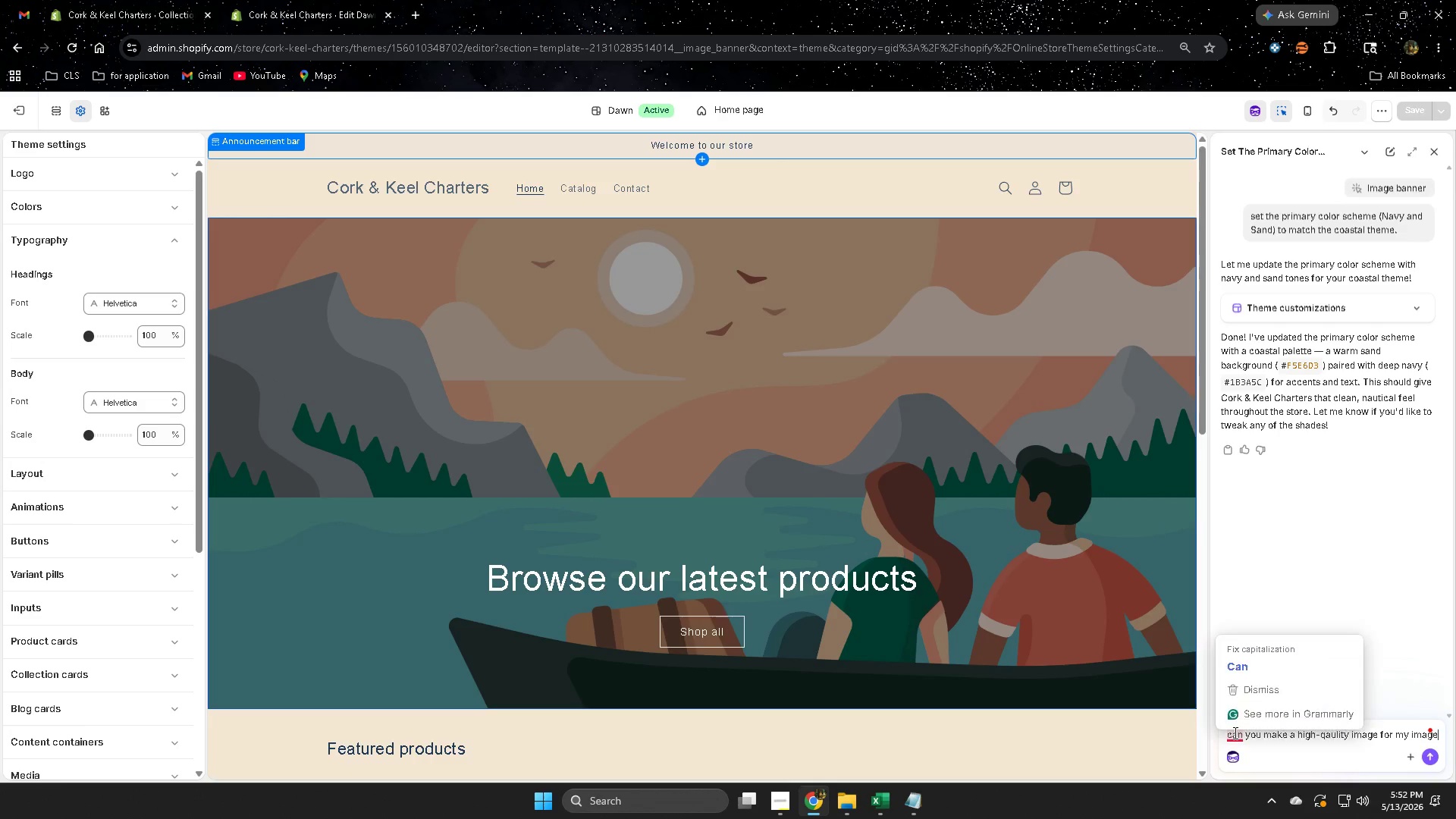 
left_click([1252, 667])
 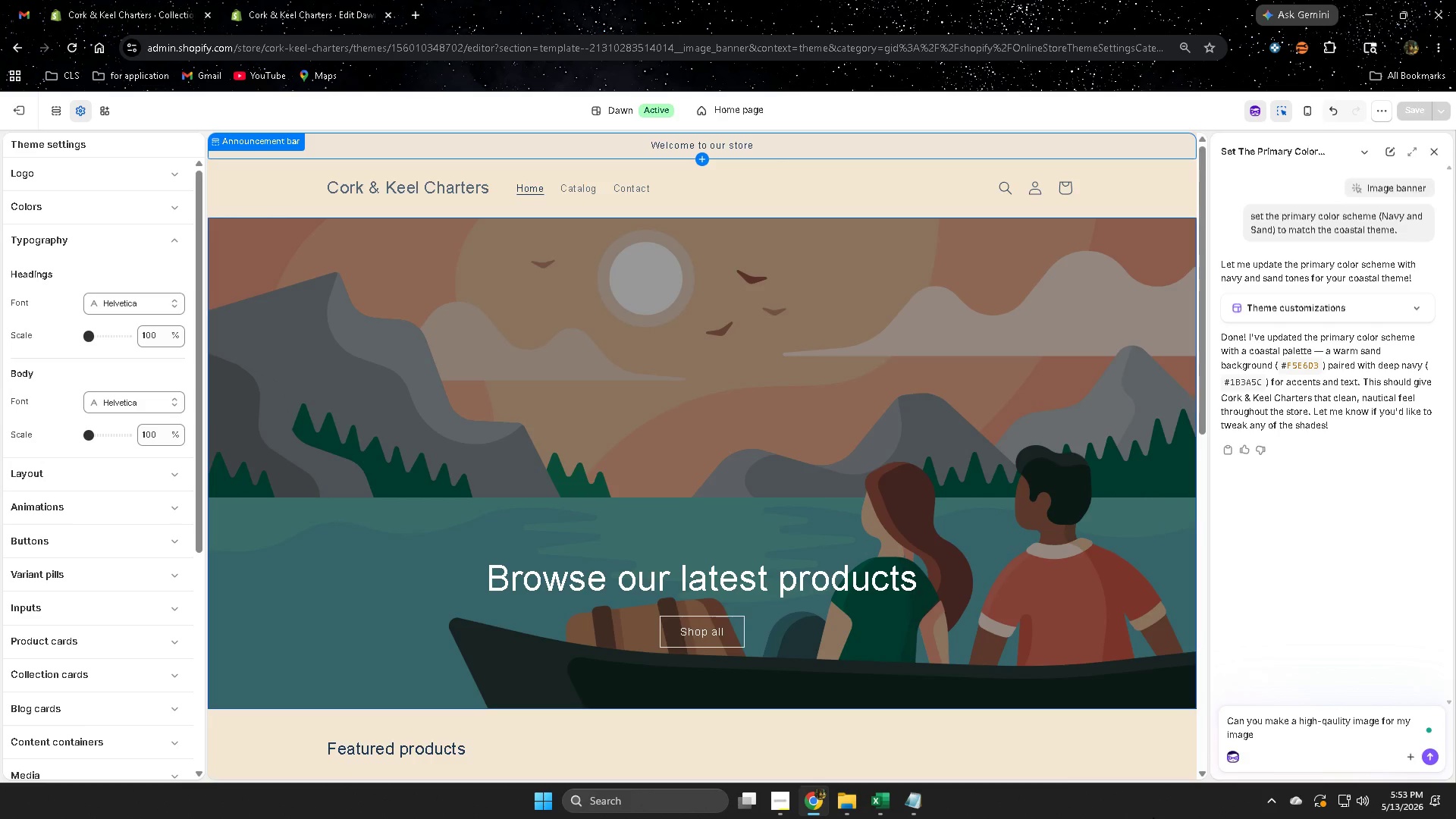 
mouse_move([855, 813])
 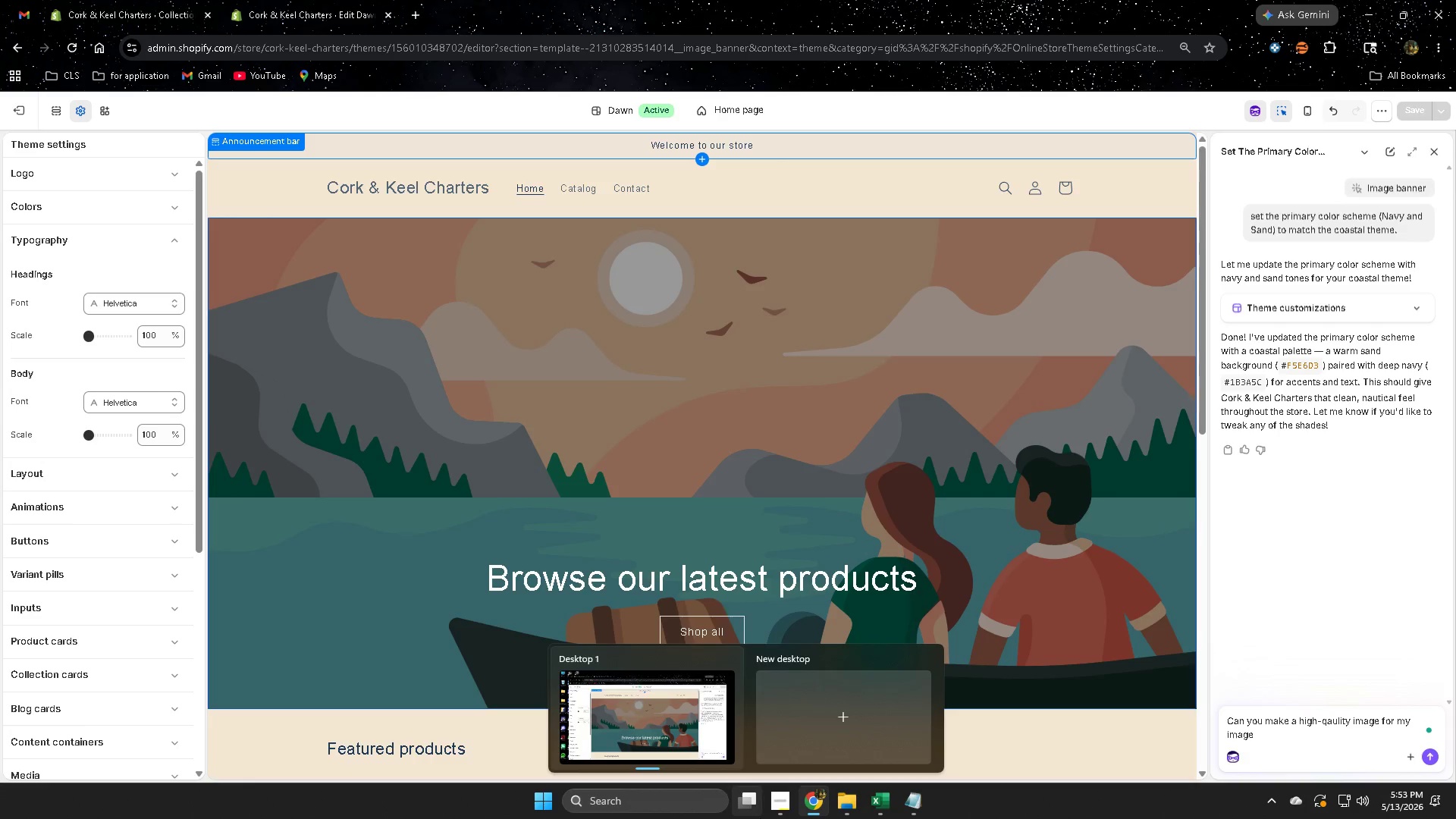 
left_click([781, 807])